 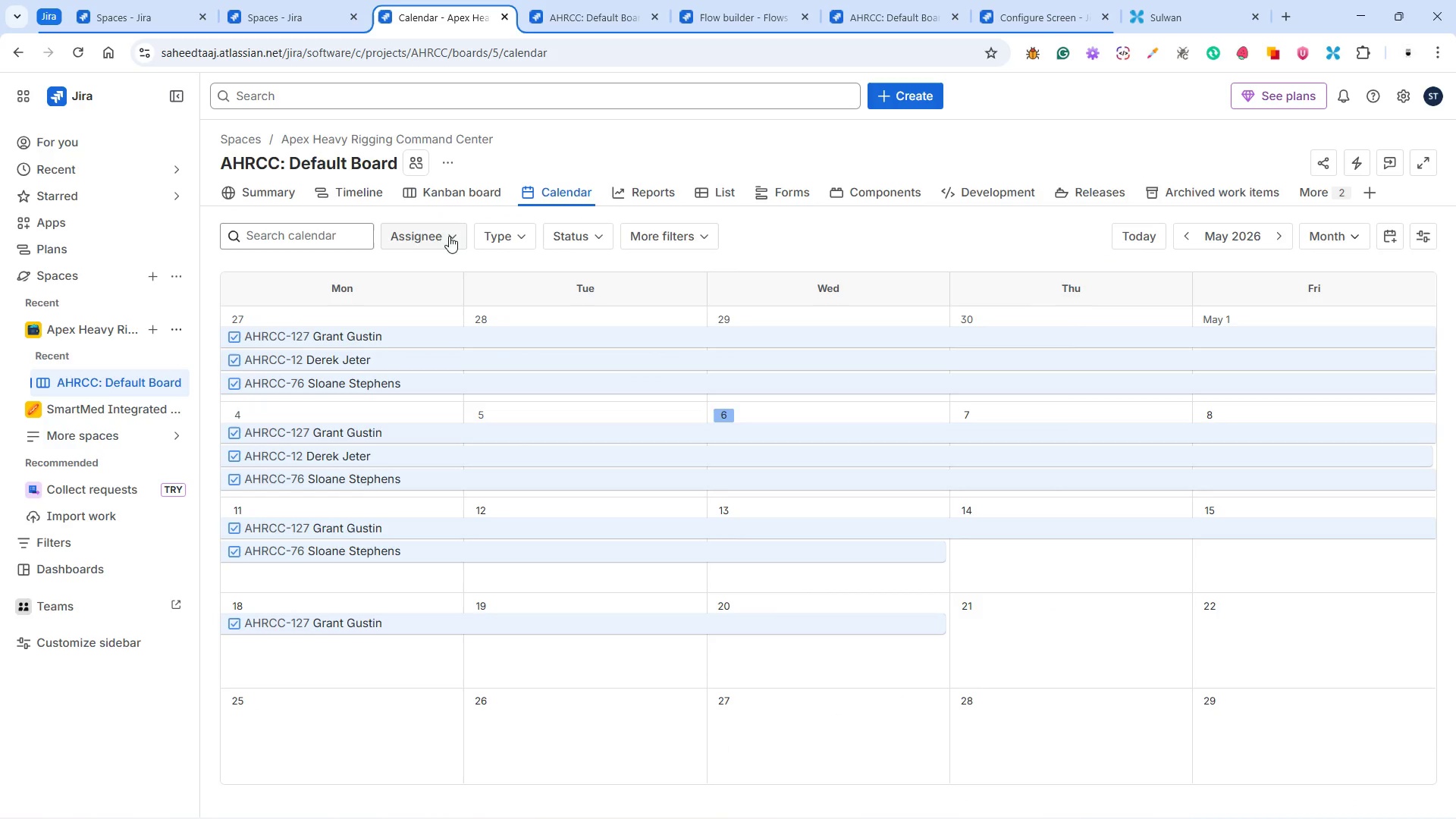 
left_click([366, 192])
 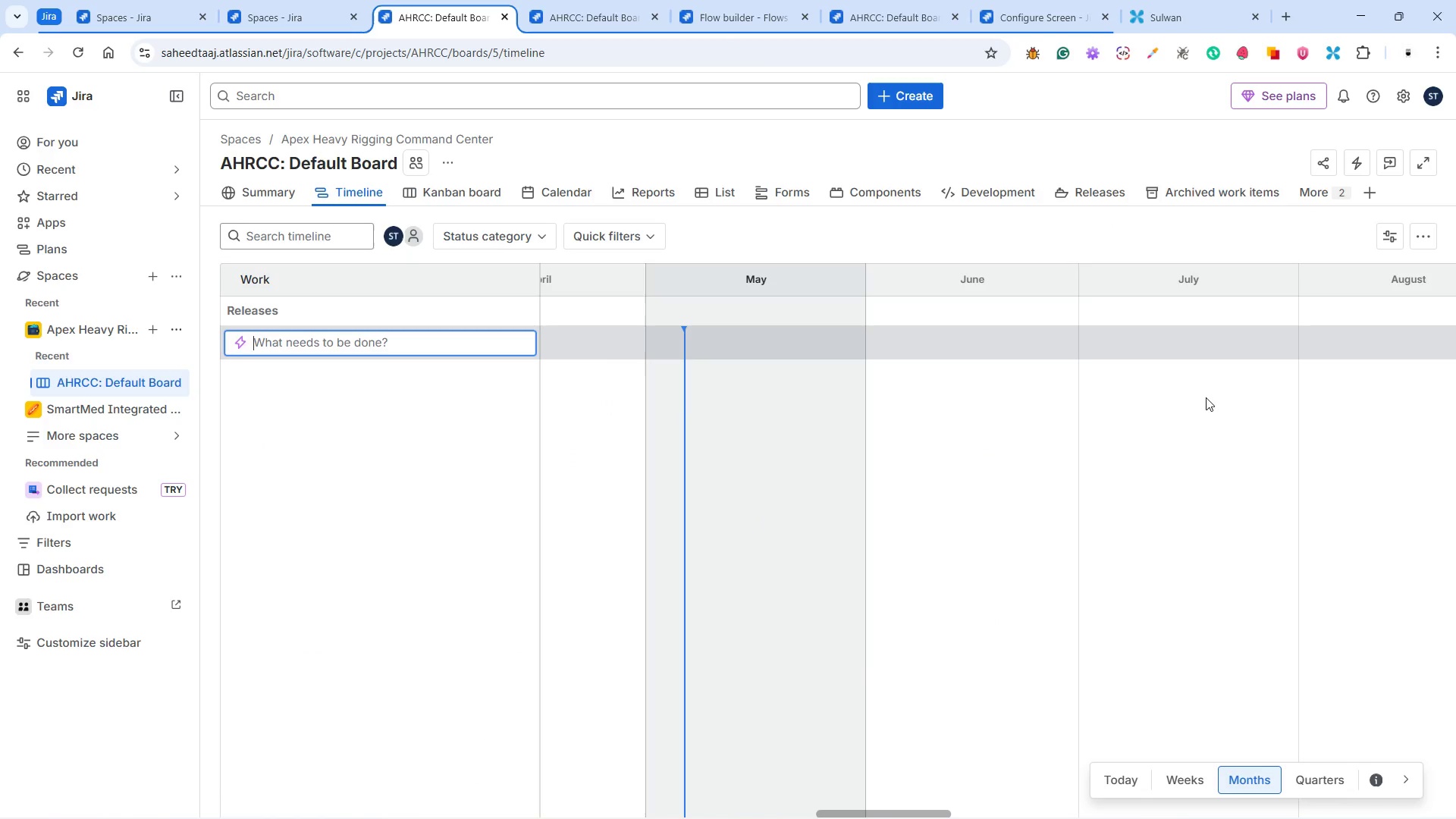 
wait(10.58)
 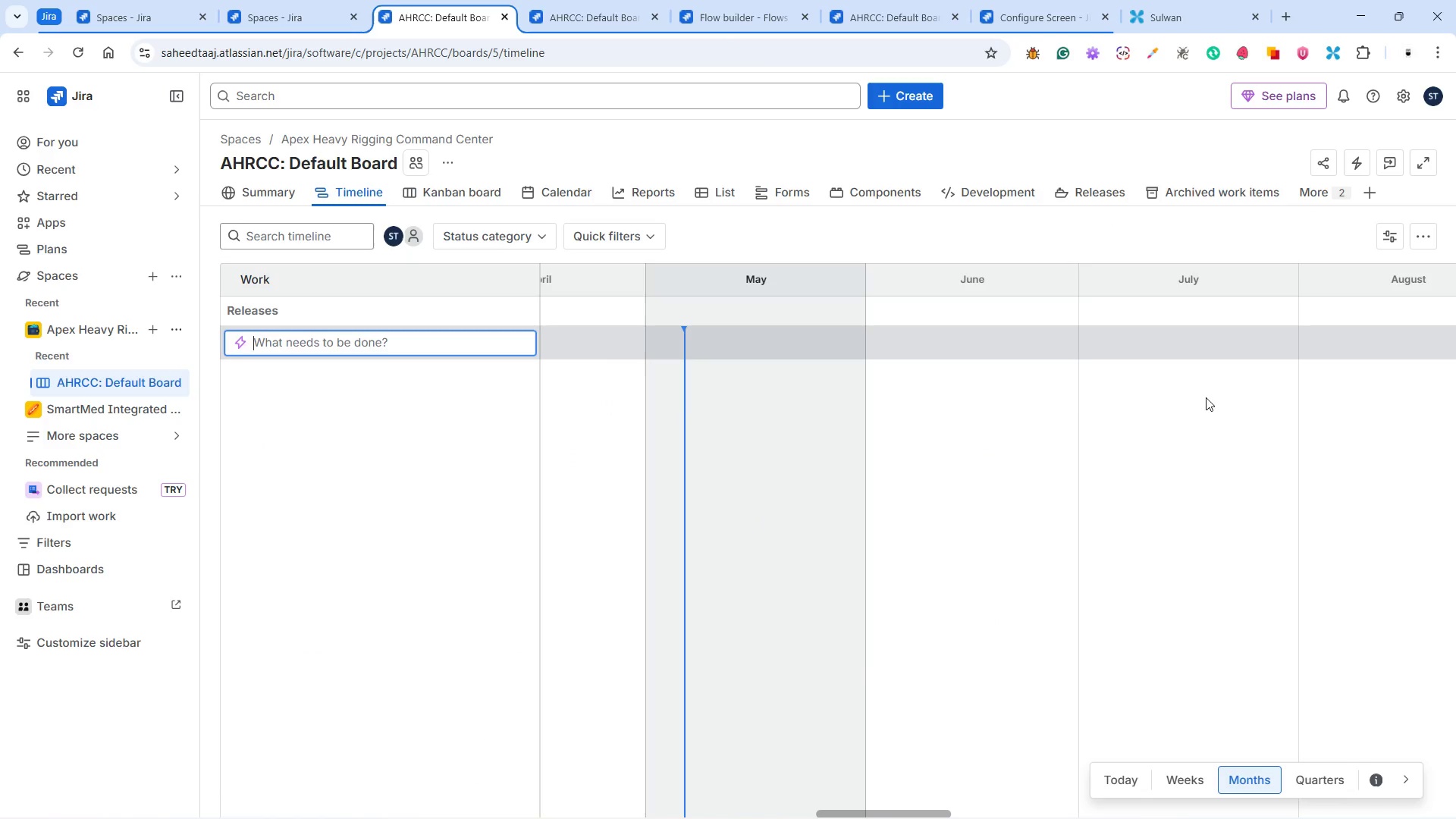 
left_click([561, 193])
 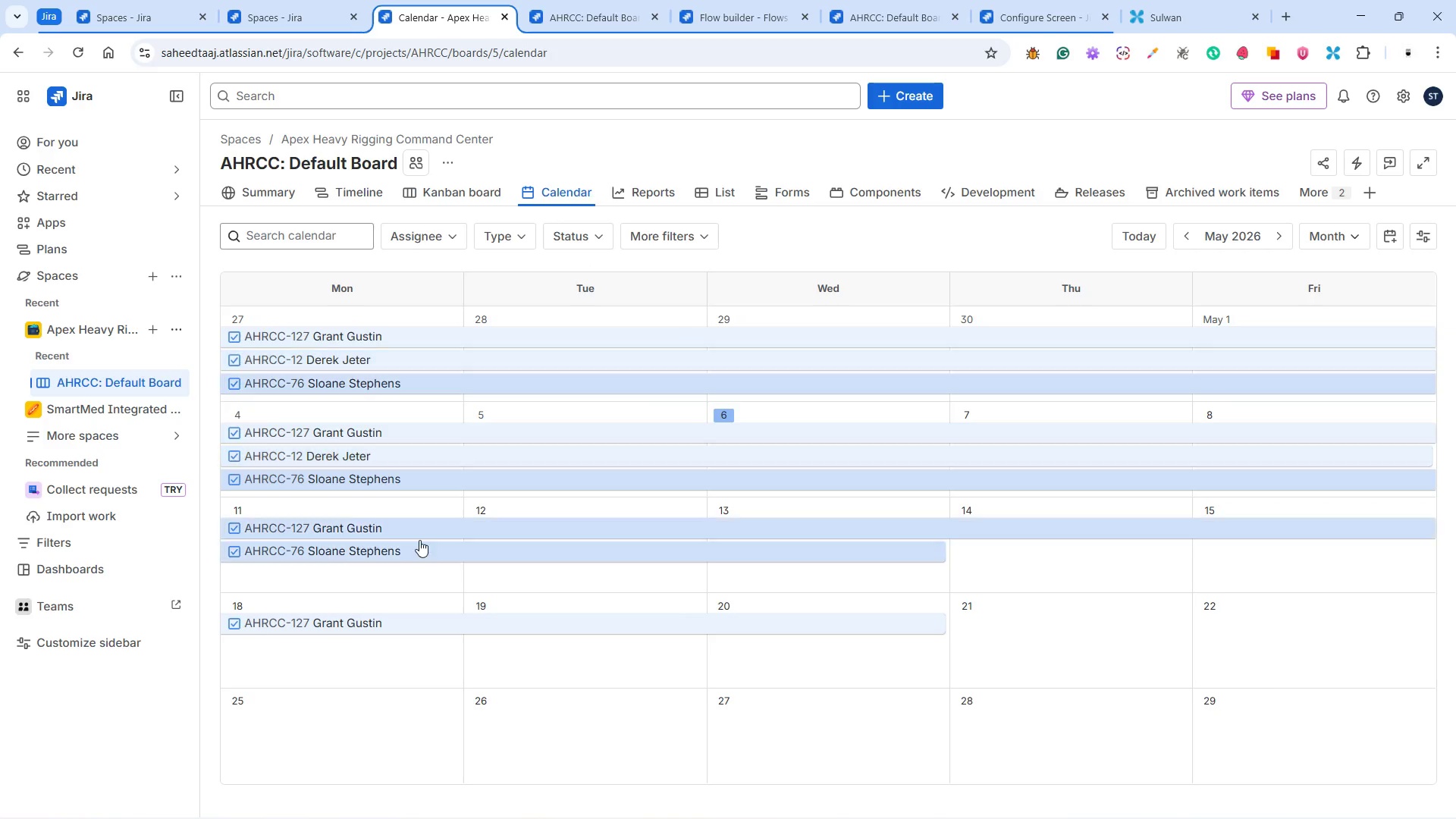 
scroll: coordinate [543, 489], scroll_direction: down, amount: 1.0
 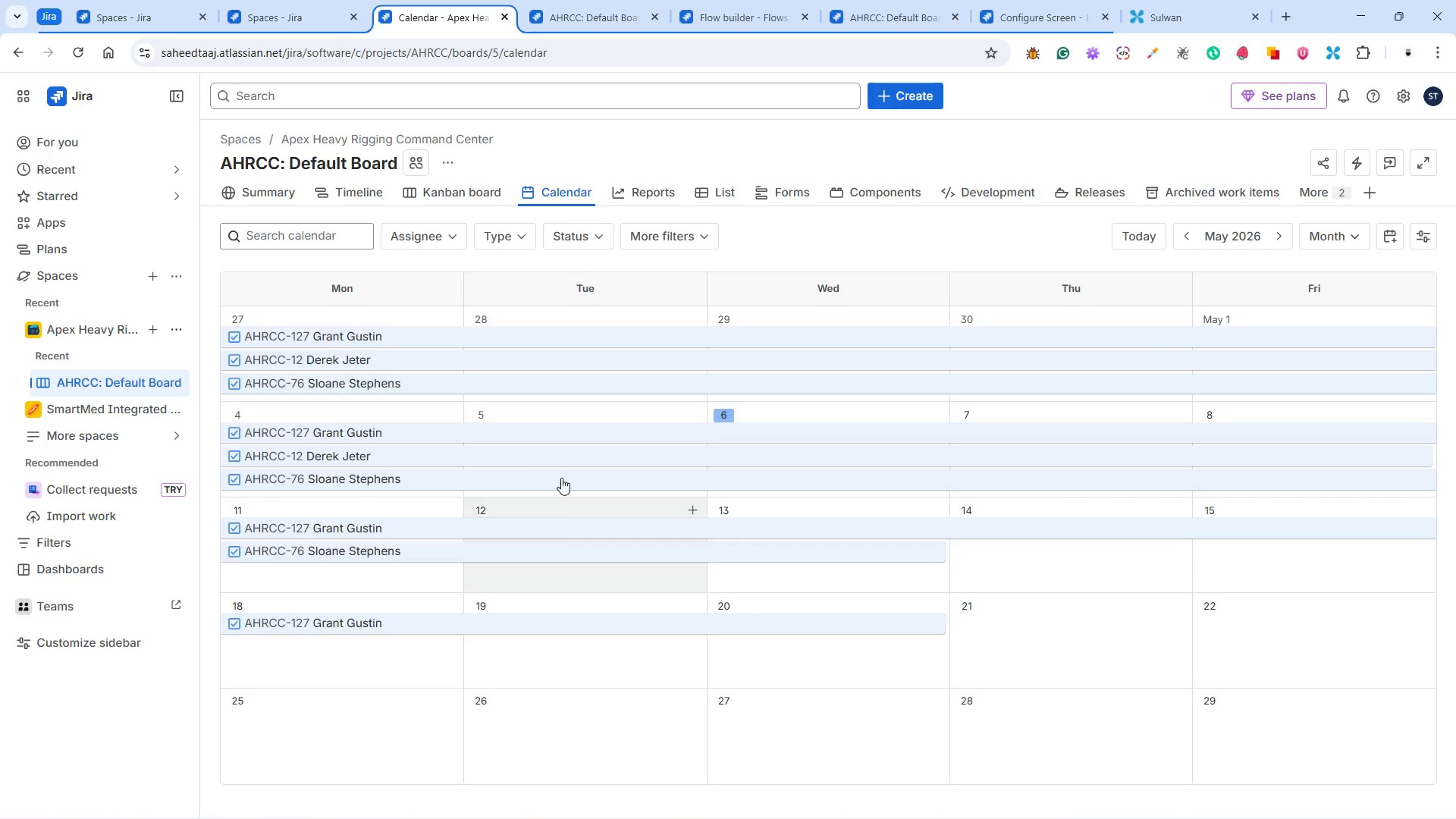 
left_click([441, 194])
 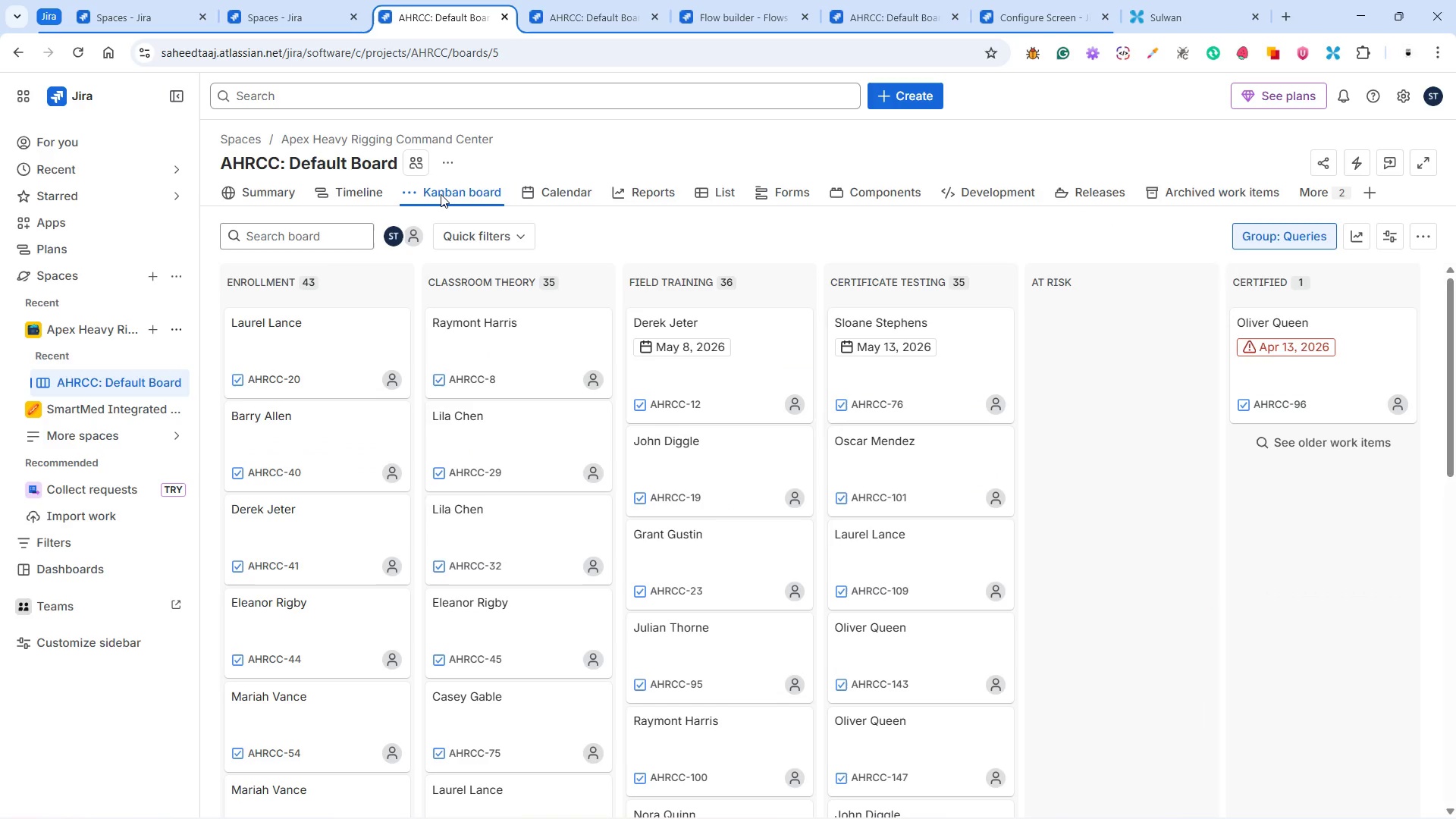 
wait(9.08)
 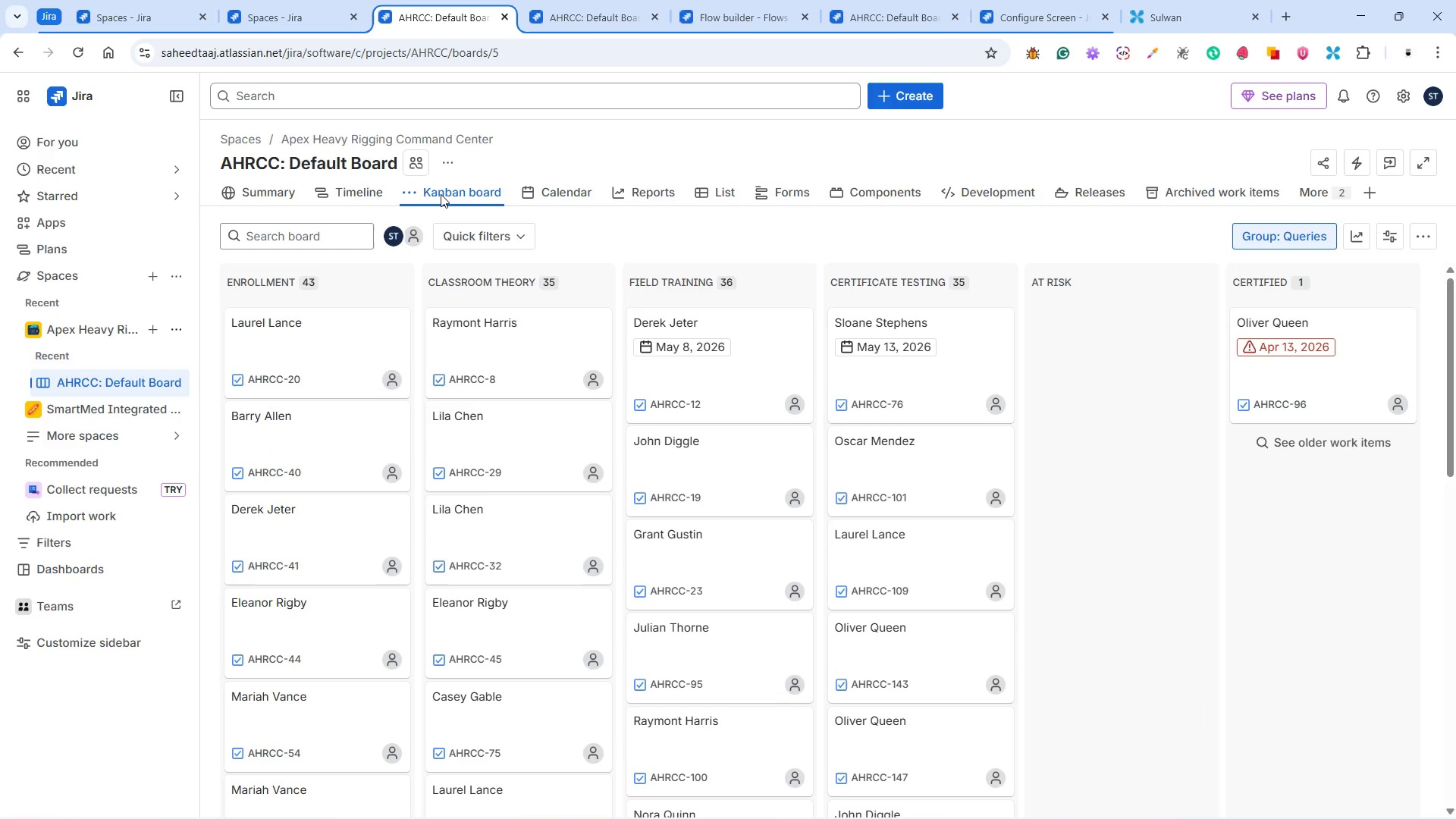 
scroll: coordinate [721, 438], scroll_direction: down, amount: 29.0
 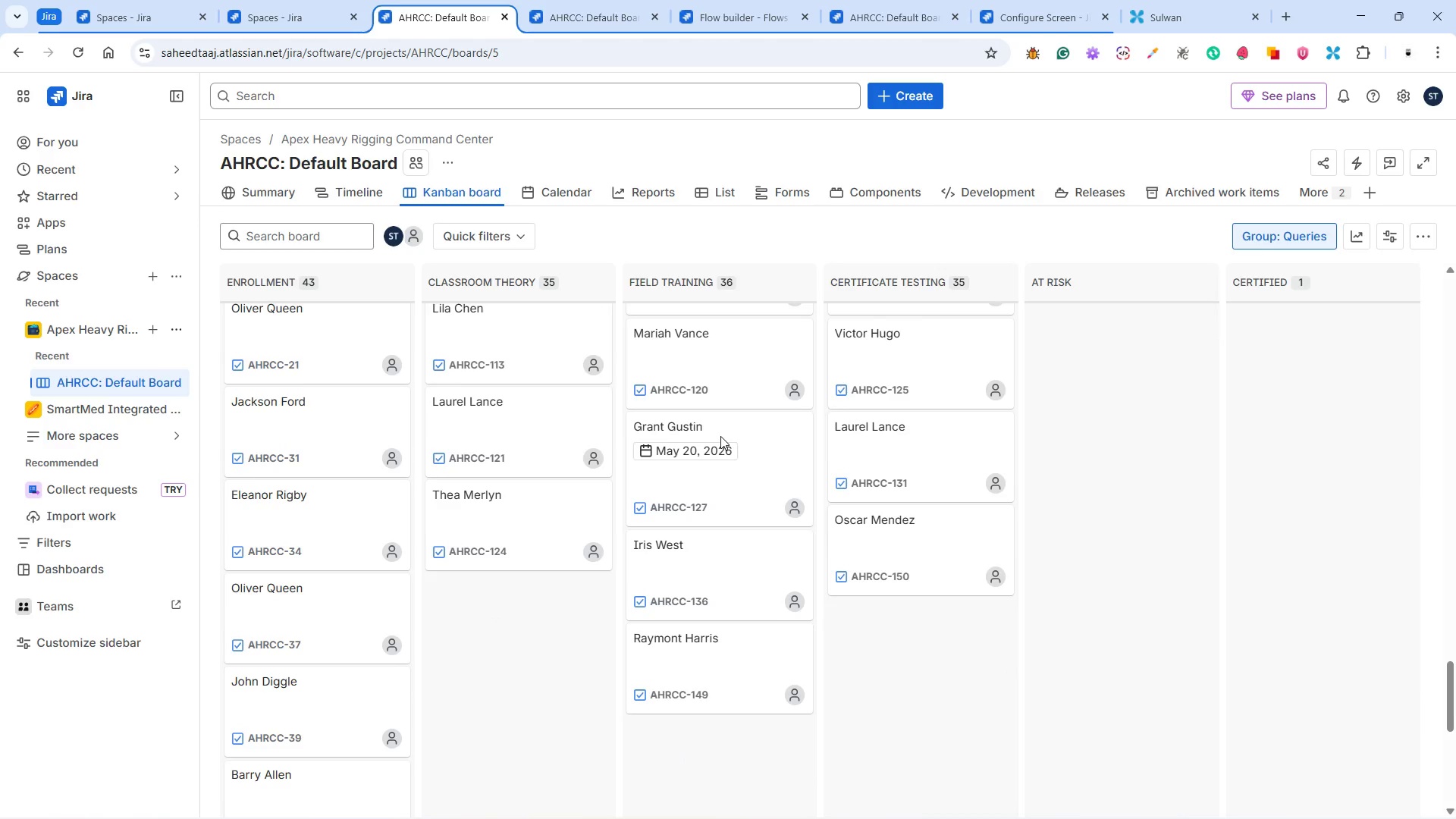 
scroll: coordinate [720, 436], scroll_direction: down, amount: 3.0
 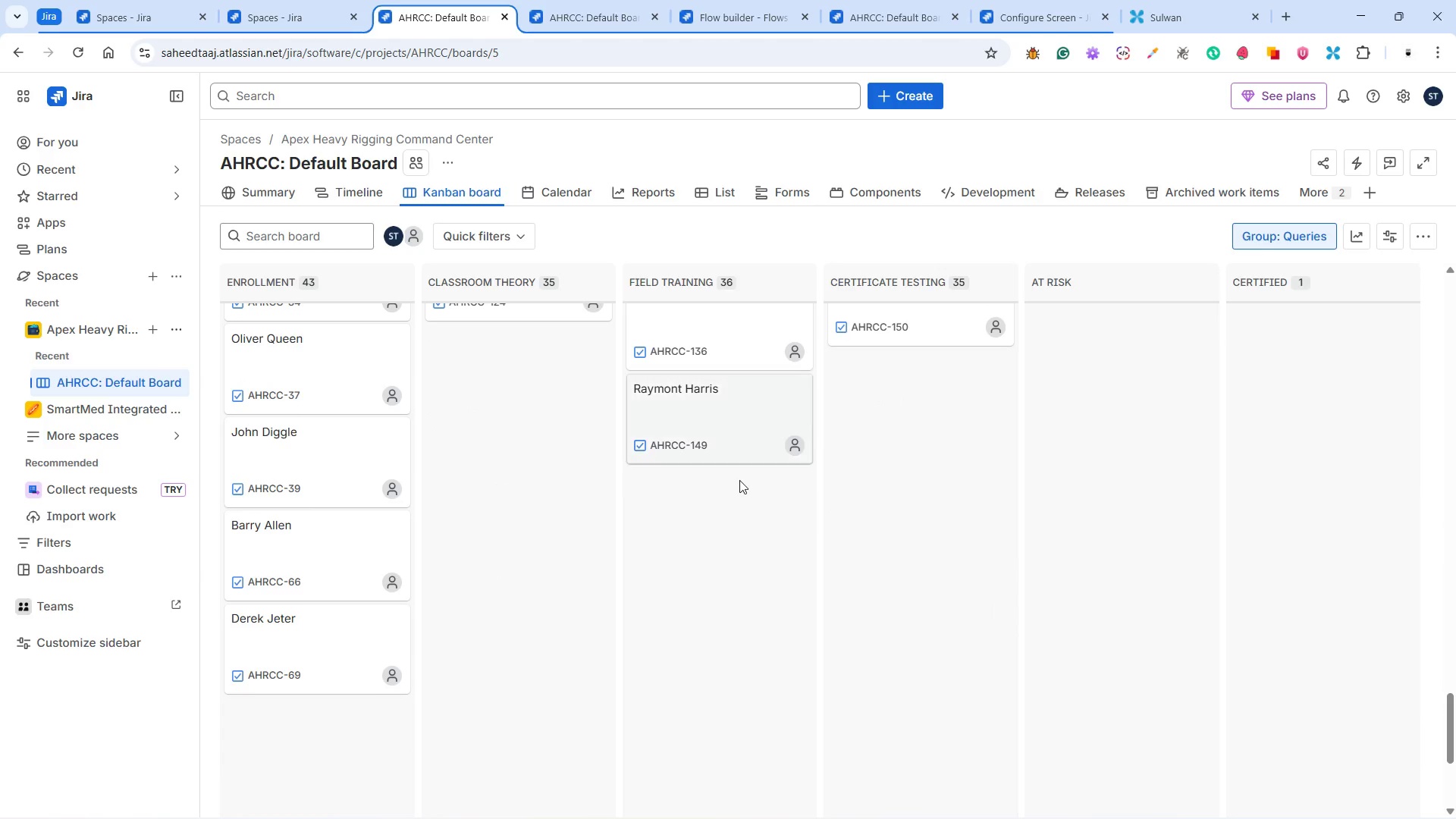 
scroll: coordinate [739, 480], scroll_direction: up, amount: 2.0
 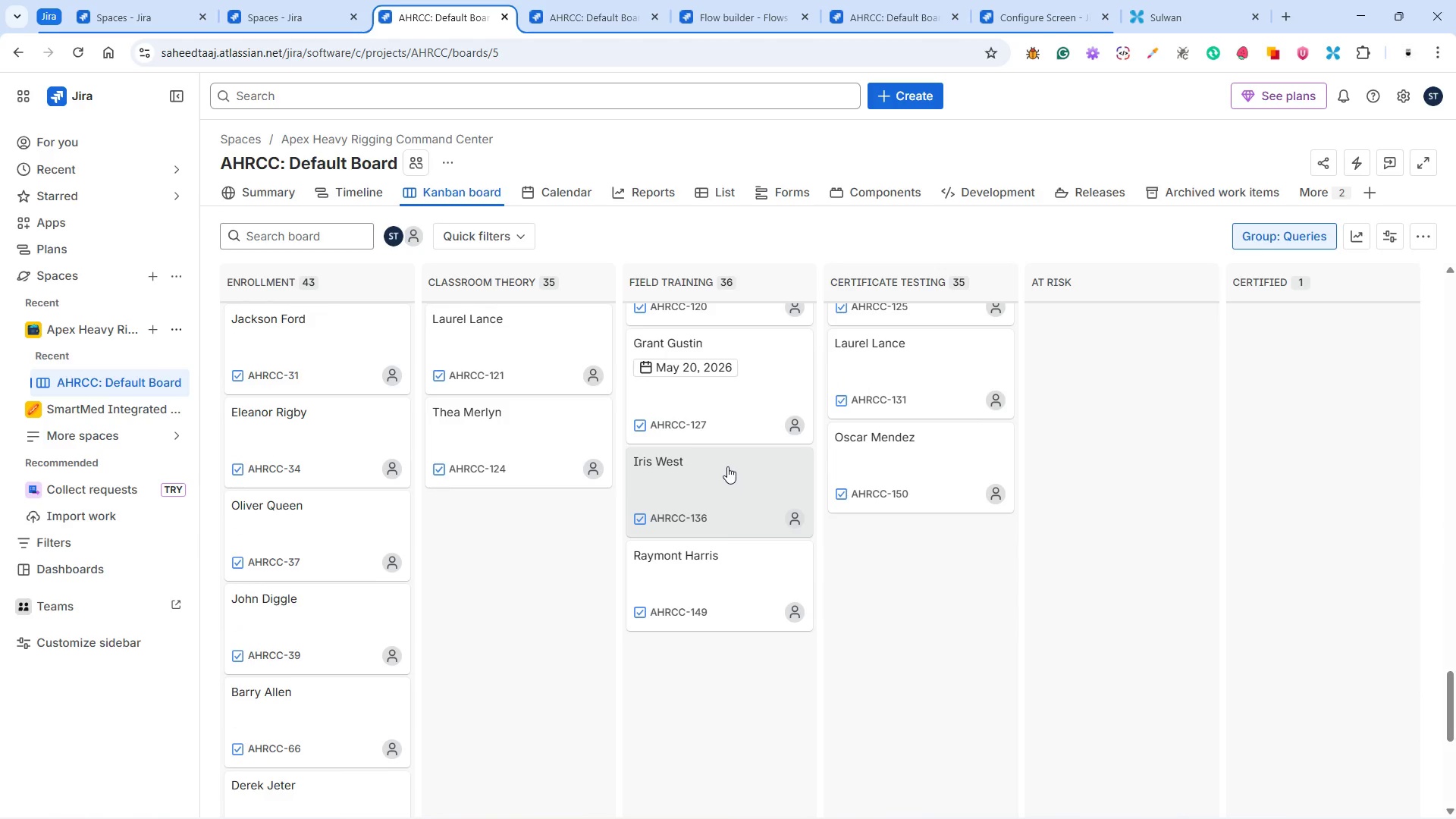 